 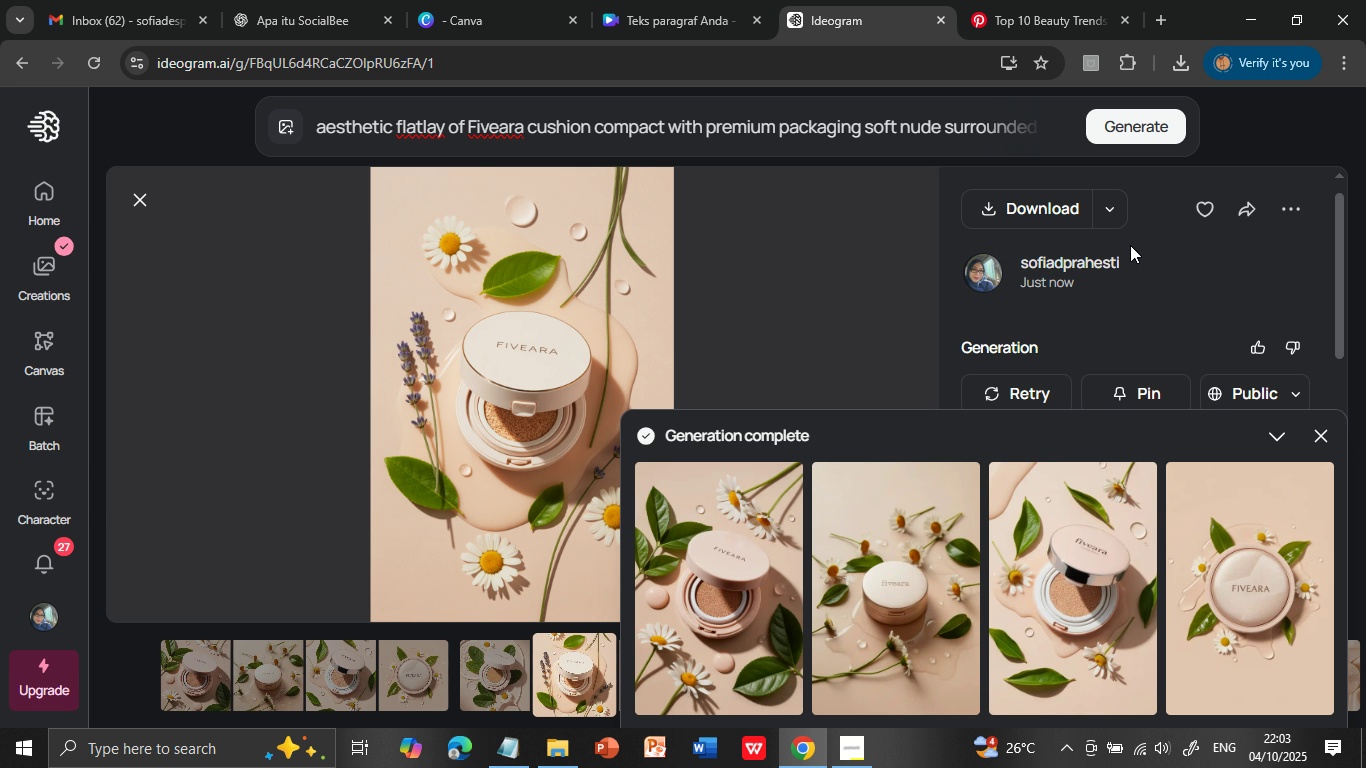 
left_click([702, 598])
 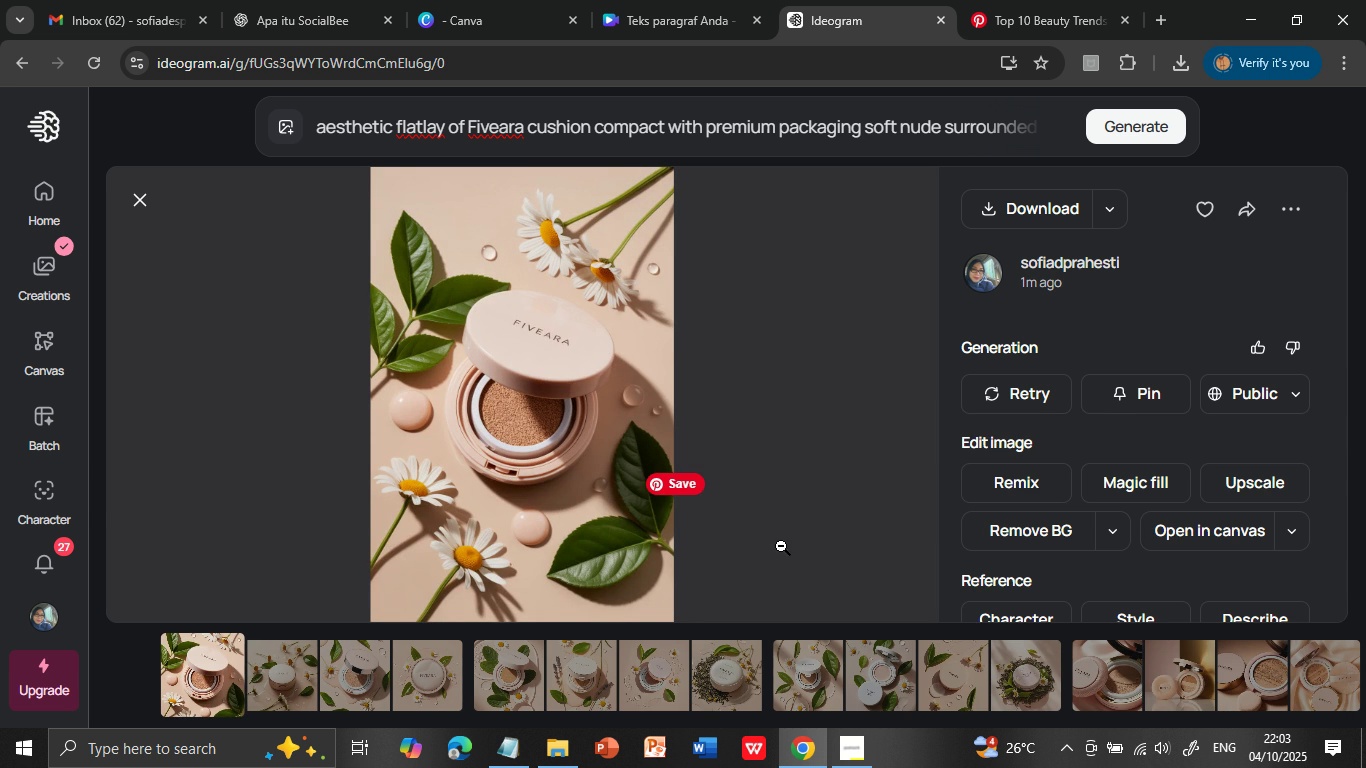 
left_click([284, 674])
 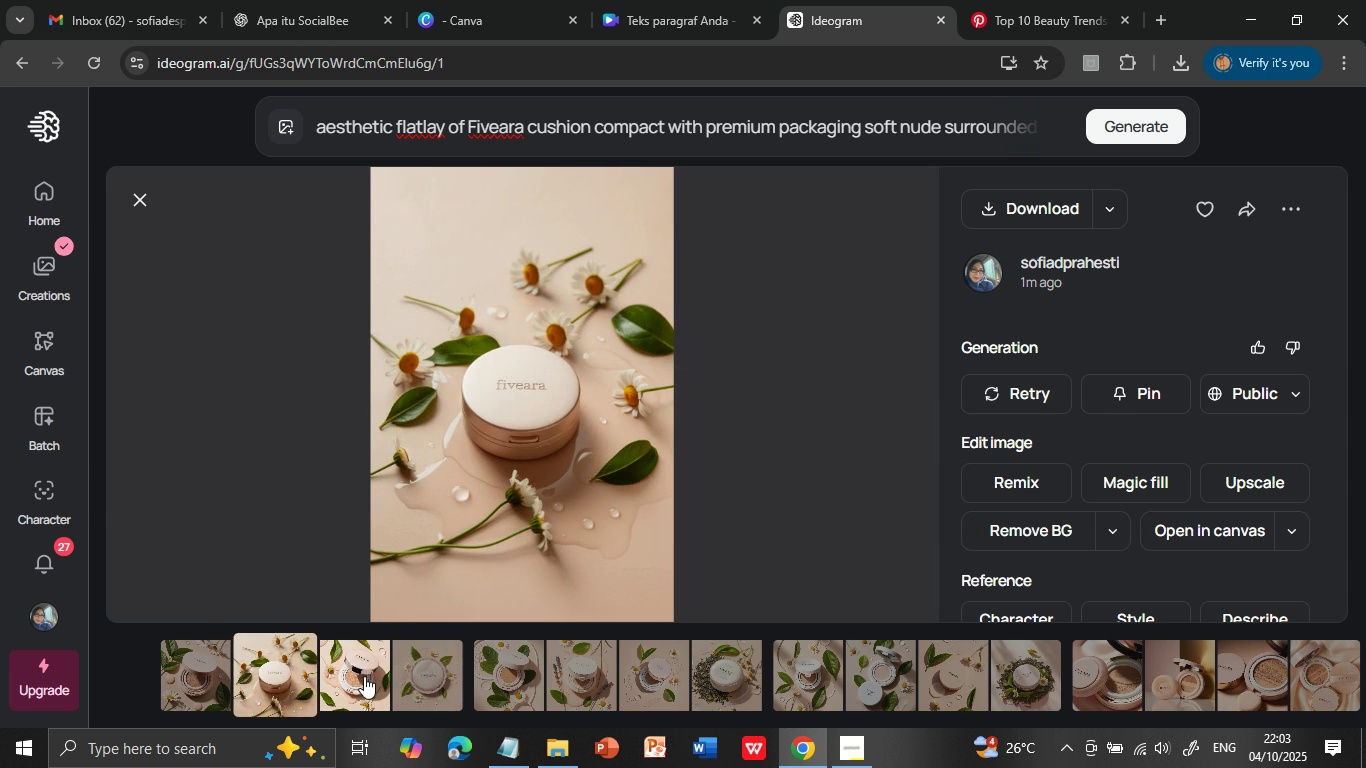 
left_click([364, 674])
 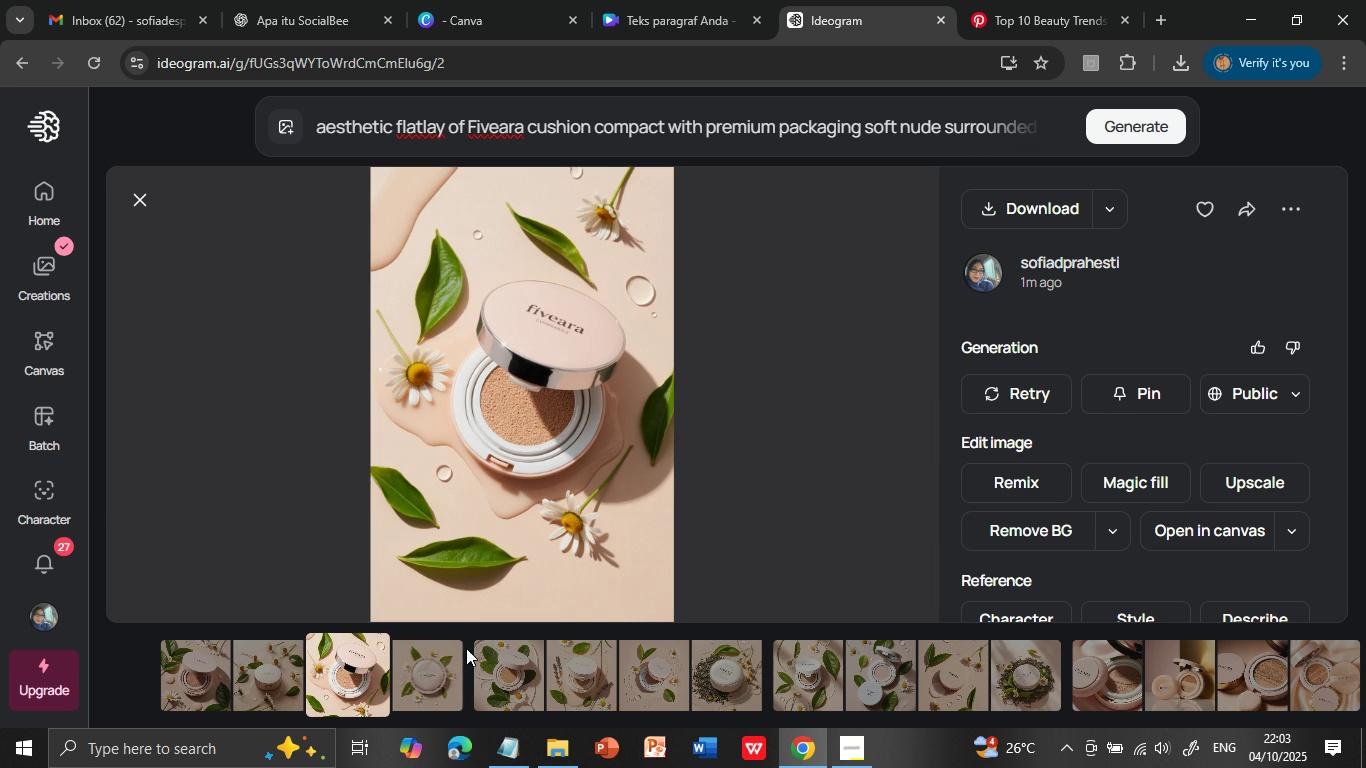 
left_click([1031, 209])
 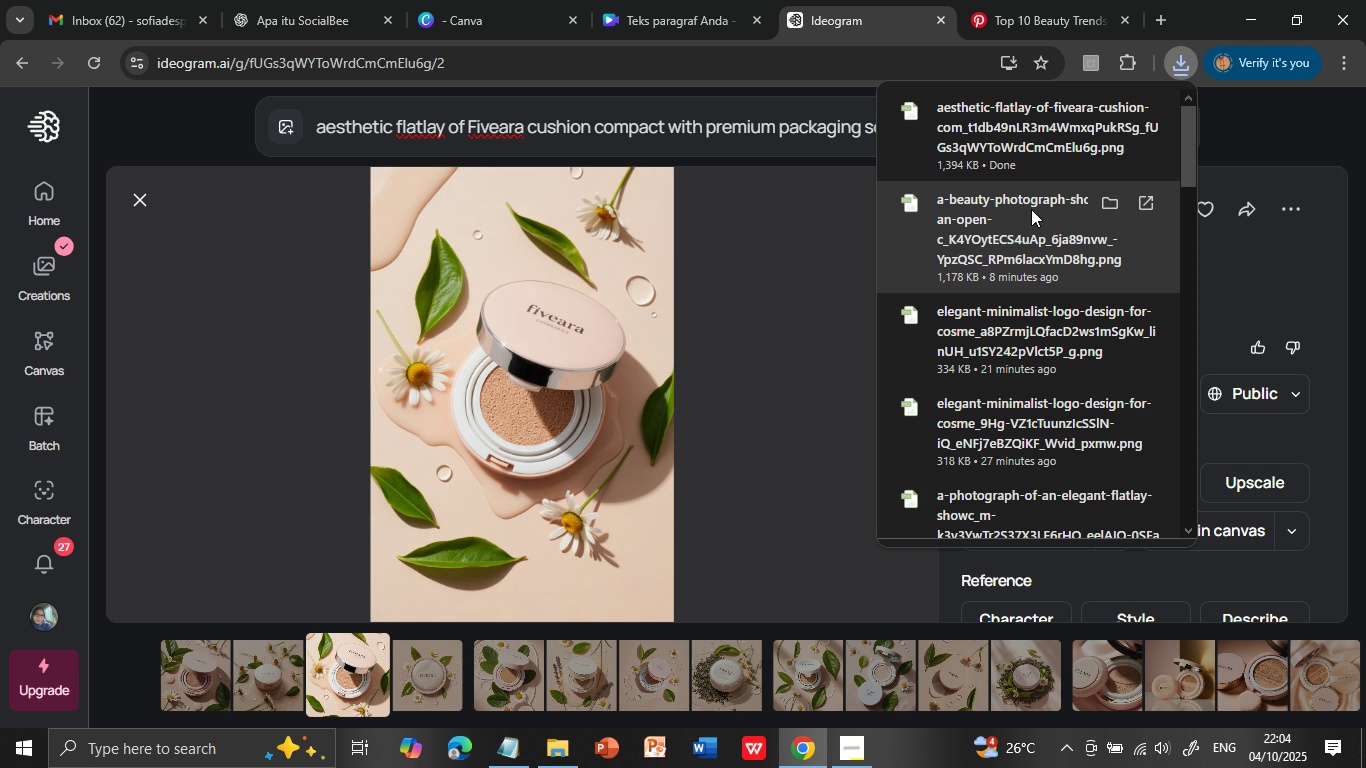 
wait(21.27)
 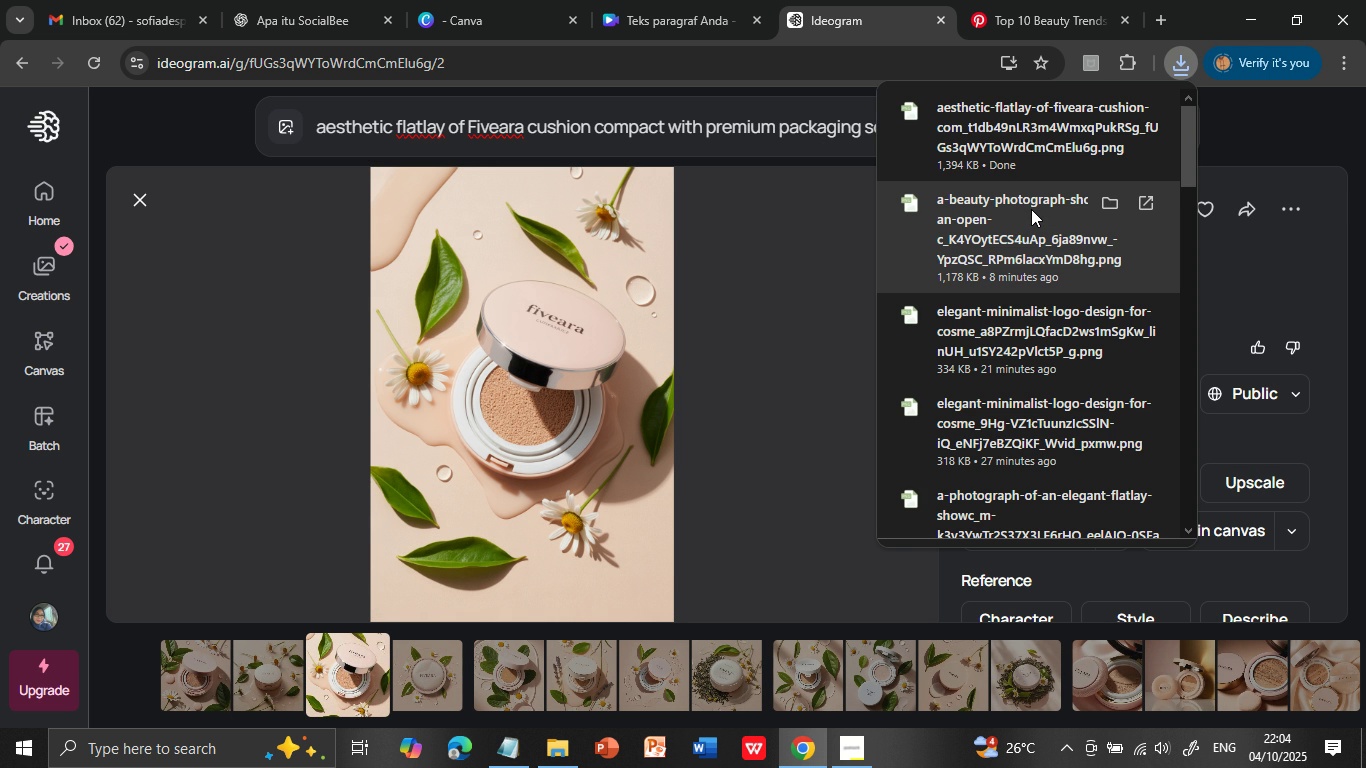 
left_click([664, 12])
 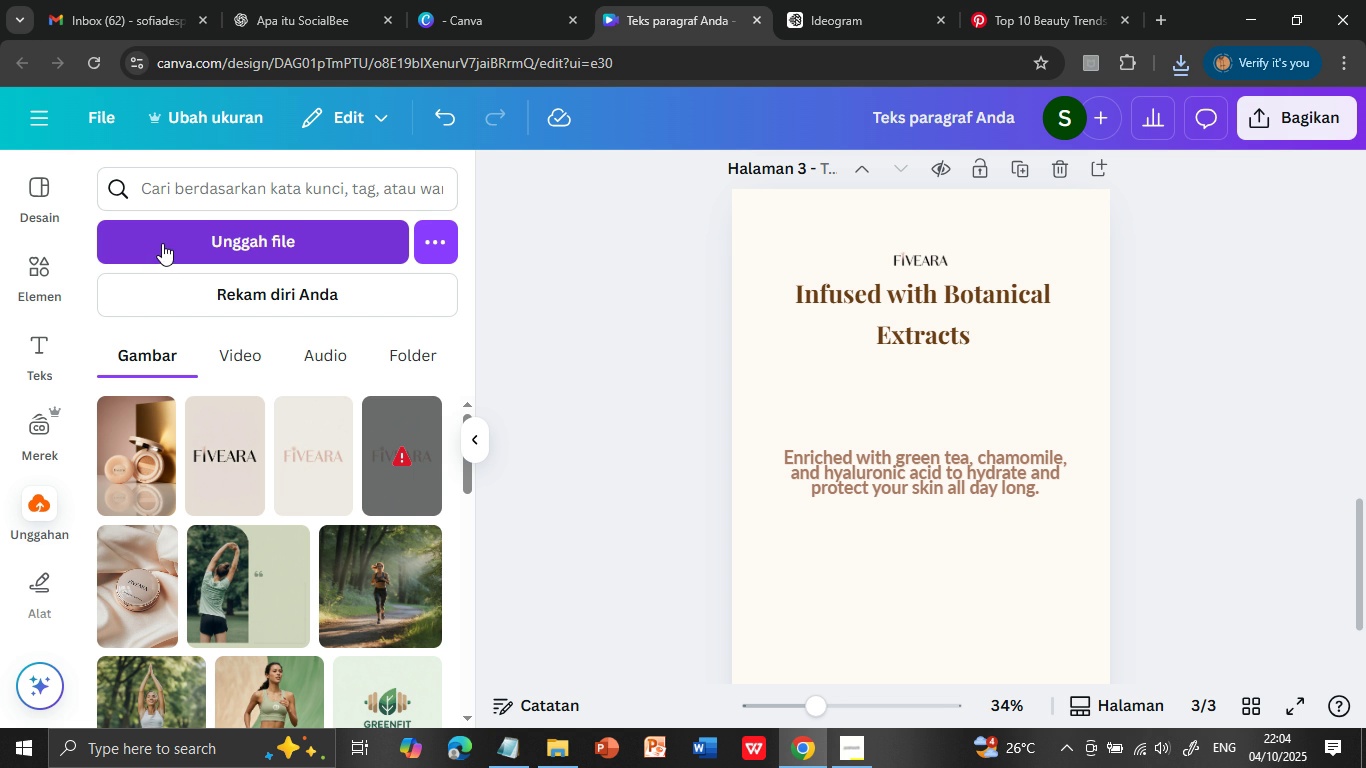 
left_click([162, 243])
 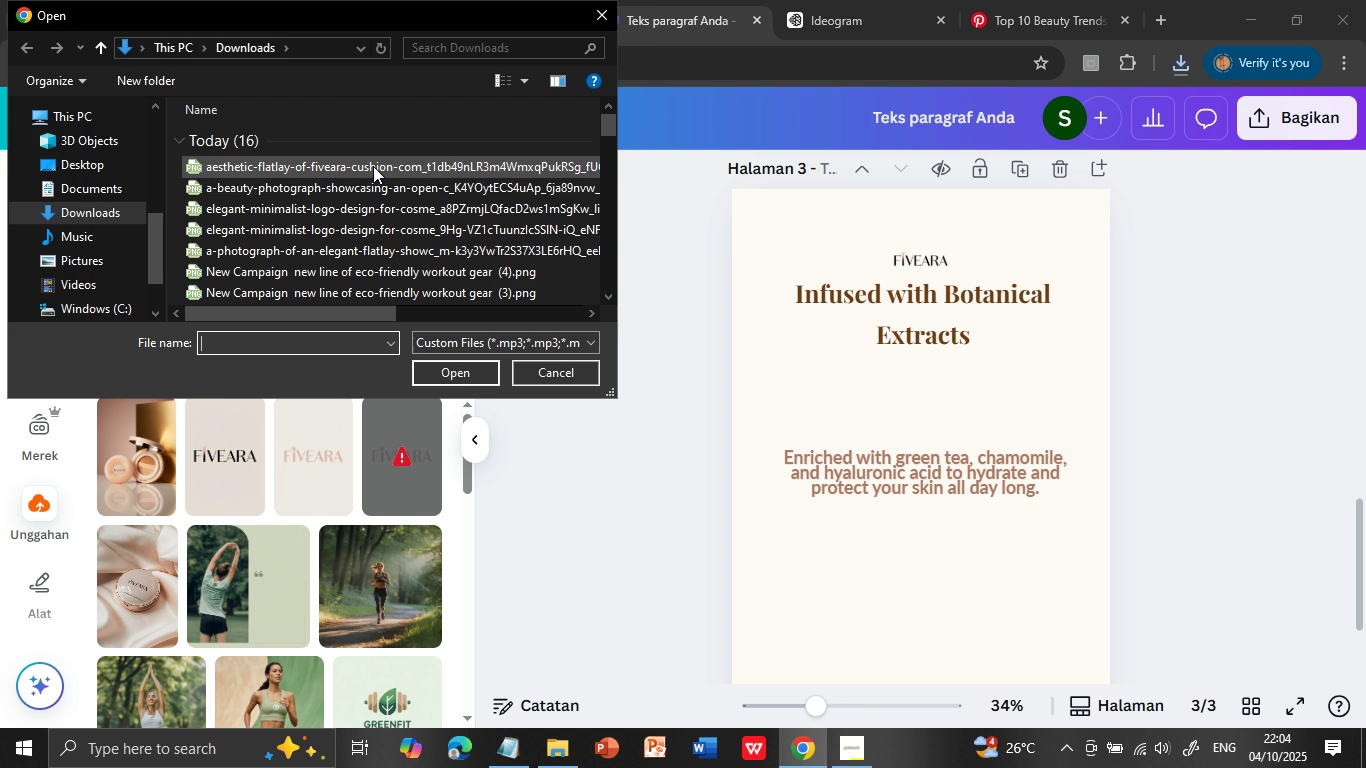 
wait(6.52)
 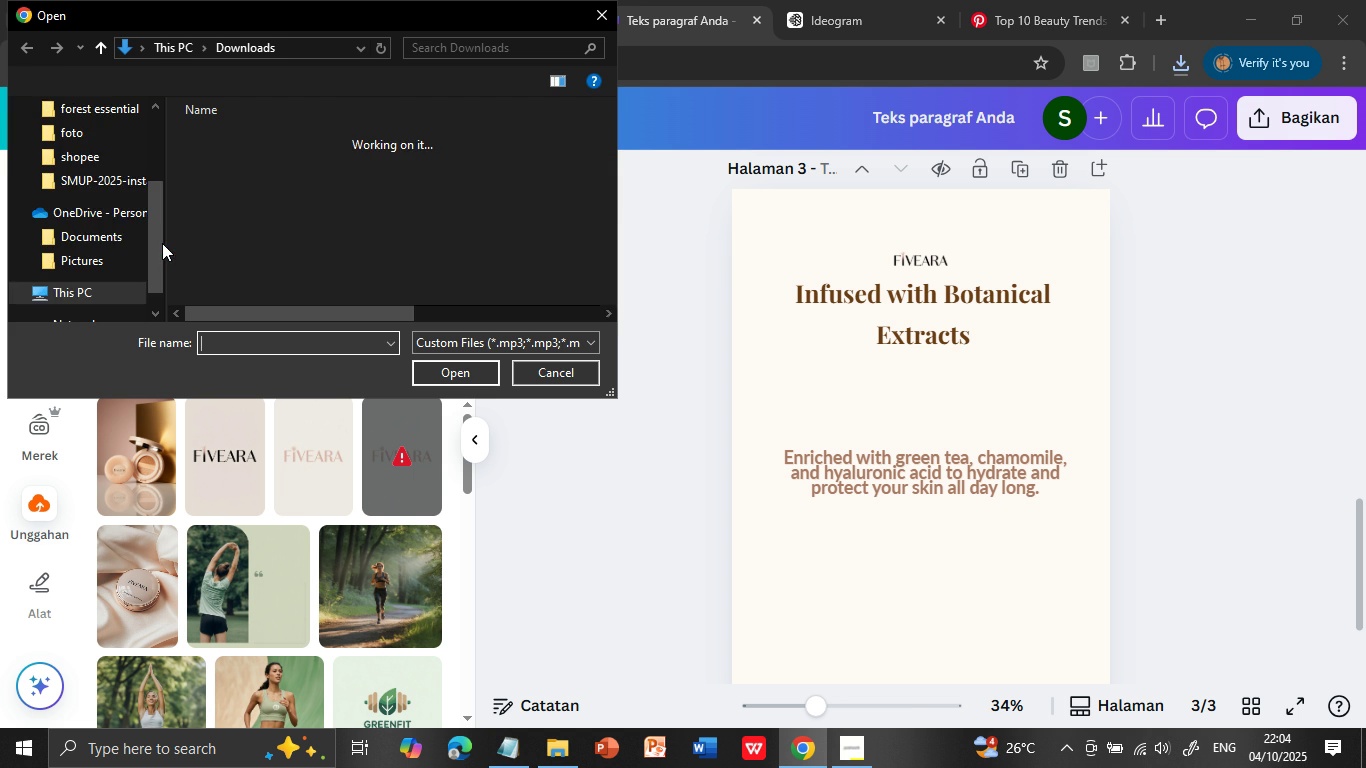 
left_click([373, 166])
 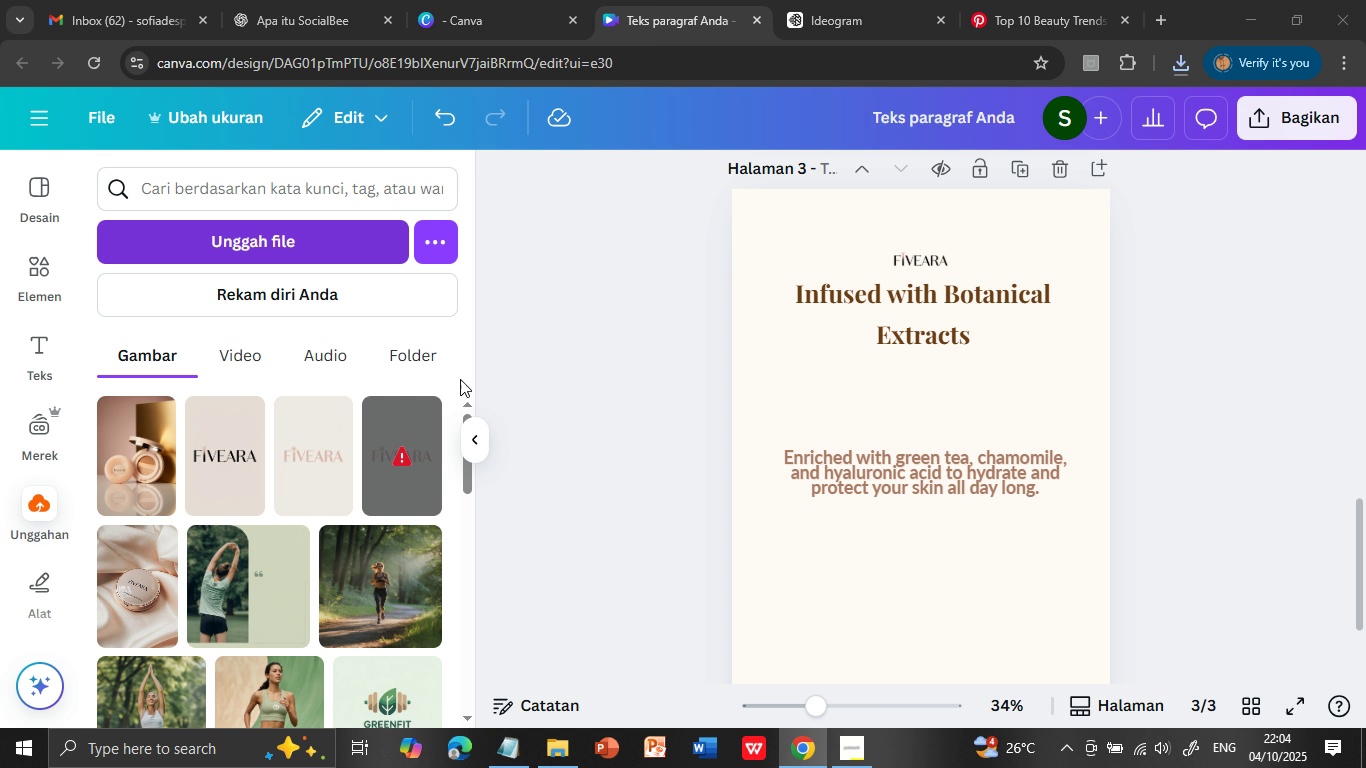 
left_click([460, 379])
 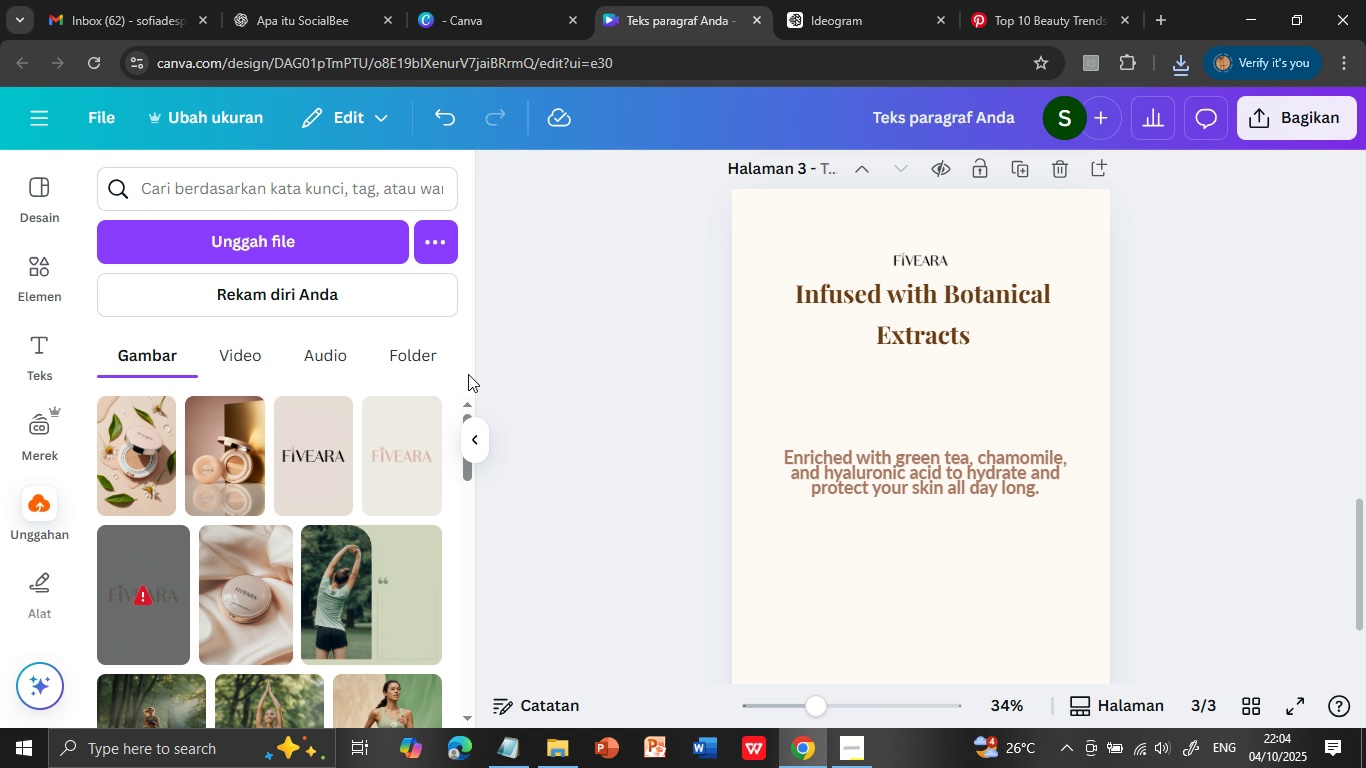 
wait(25.44)
 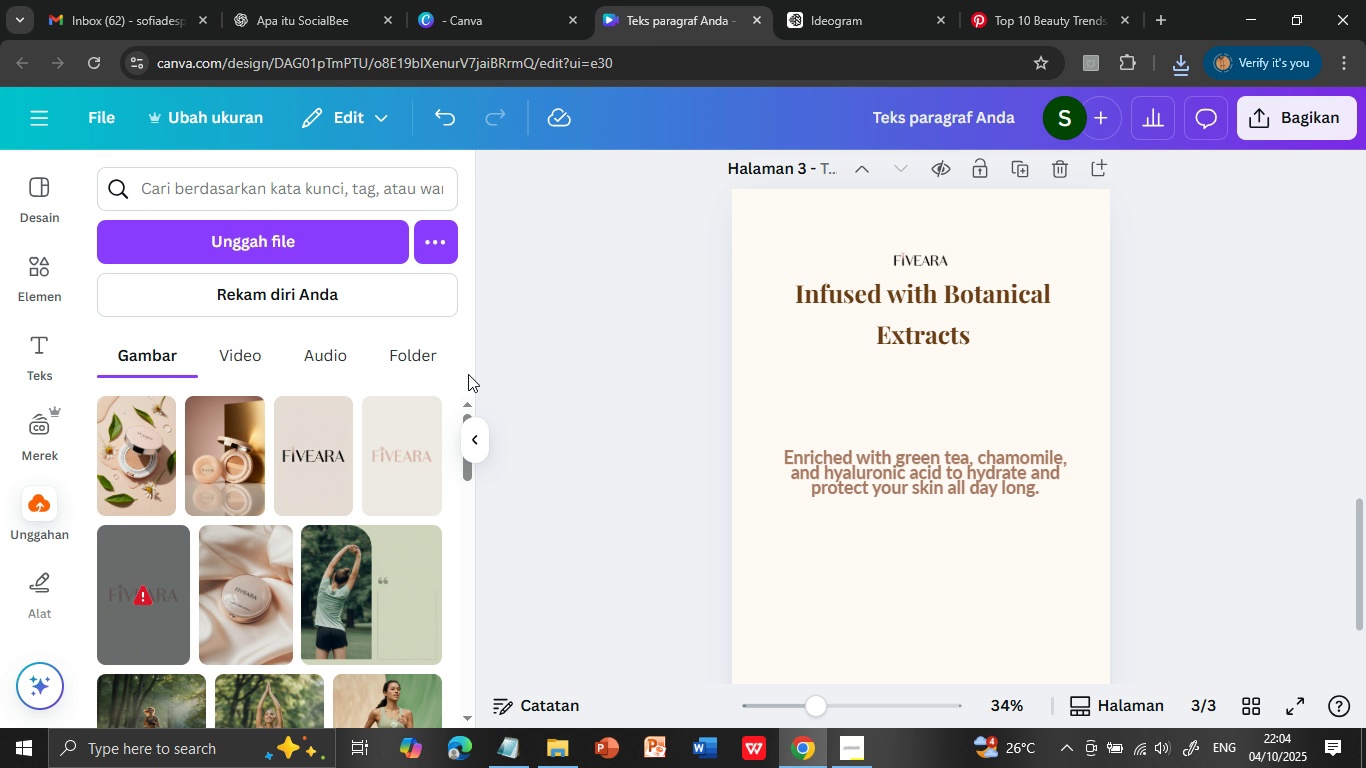 
left_click([147, 485])